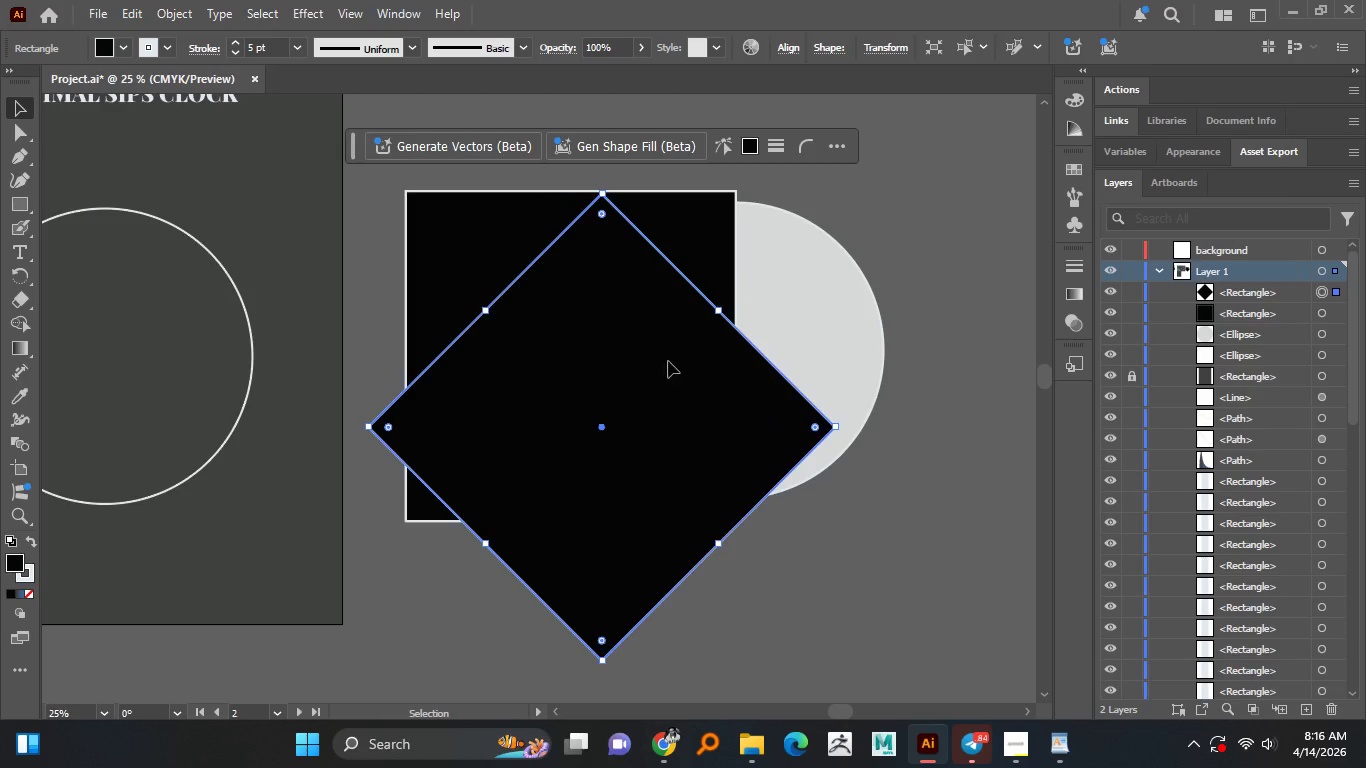 
hold_key(key=ShiftLeft, duration=1.5)
 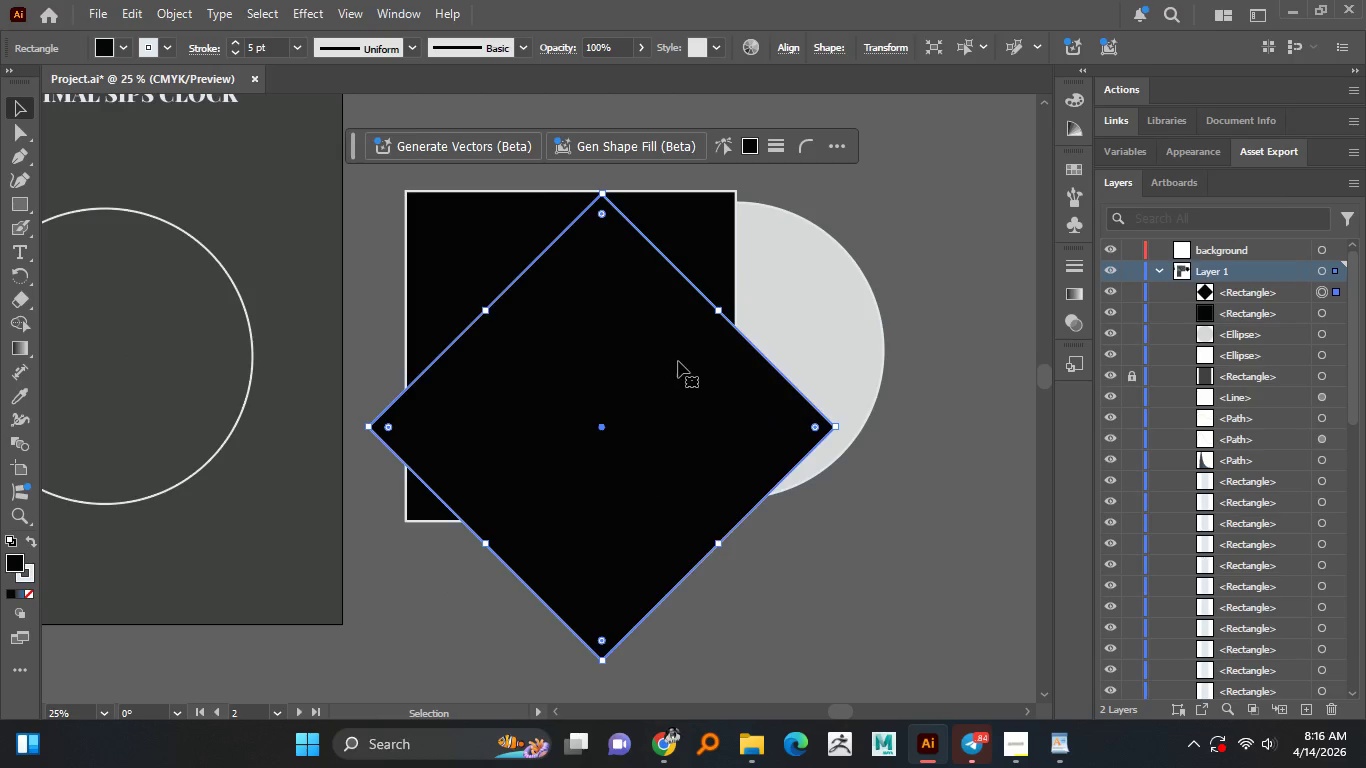 
left_click_drag(start_coordinate=[678, 361], to_coordinate=[475, 348])
 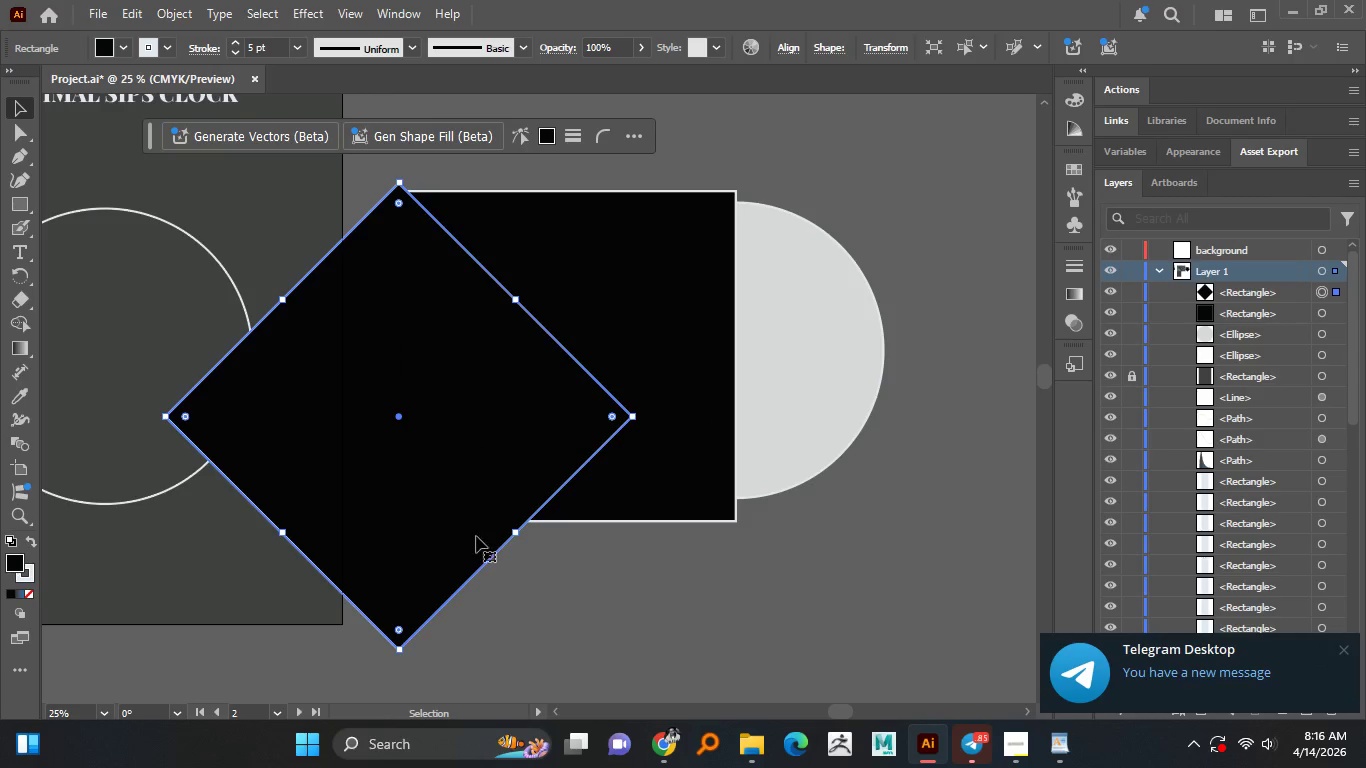 
right_click([481, 347])
 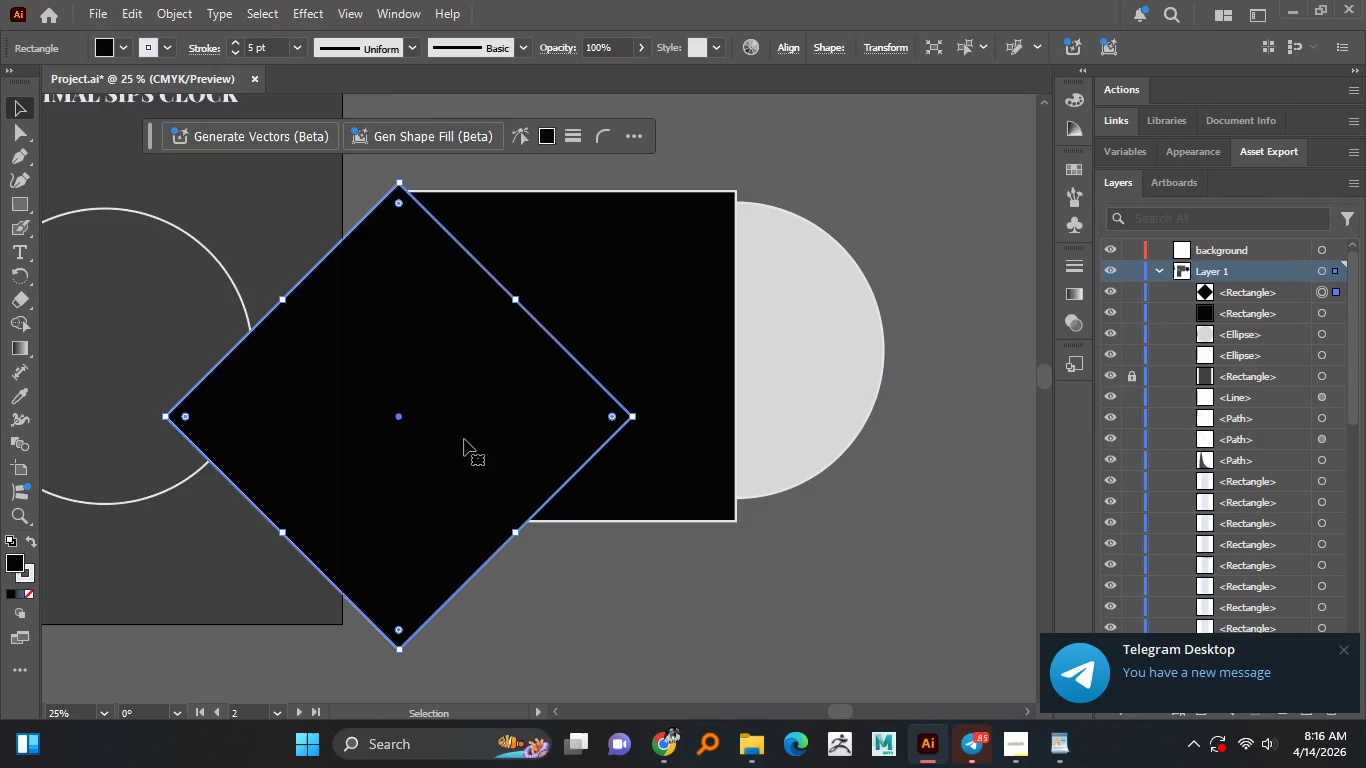 
hold_key(key=AltLeft, duration=0.8)
 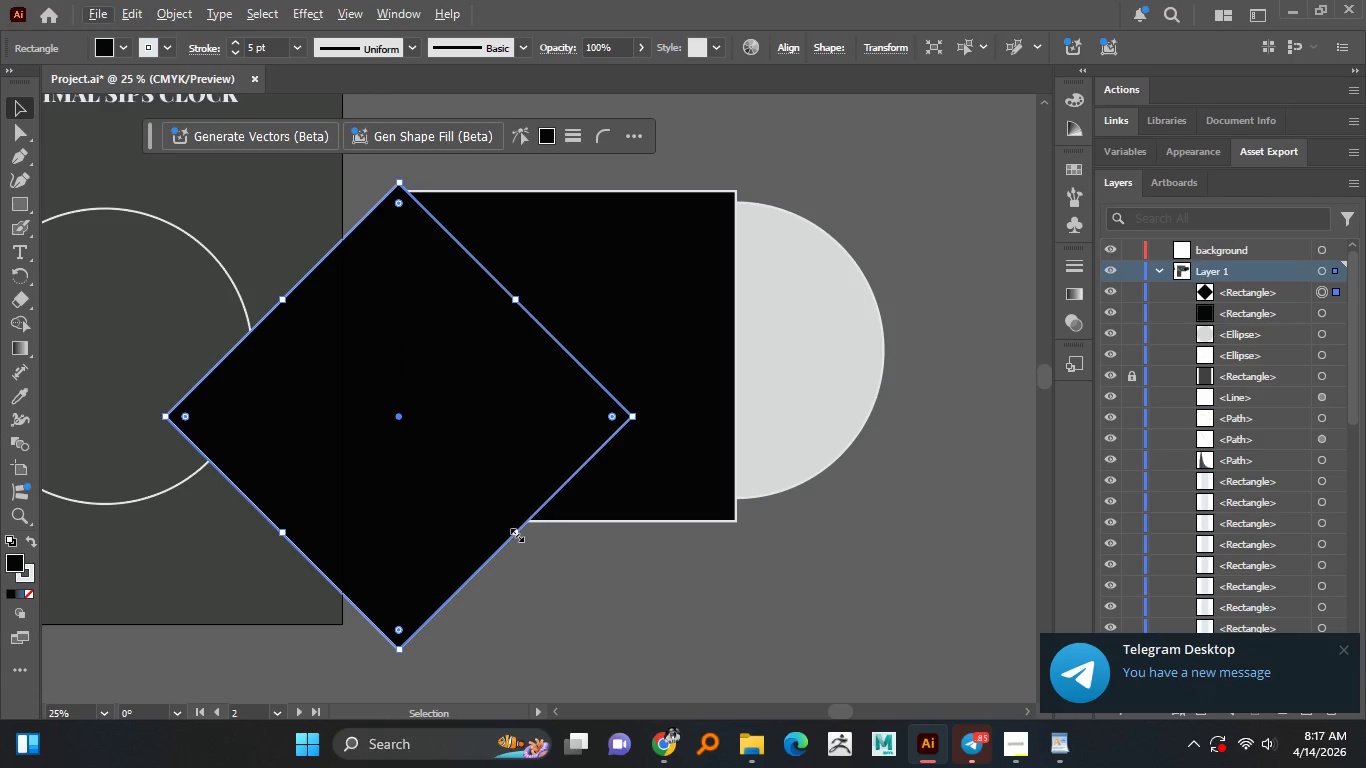 
left_click_drag(start_coordinate=[515, 532], to_coordinate=[527, 547])
 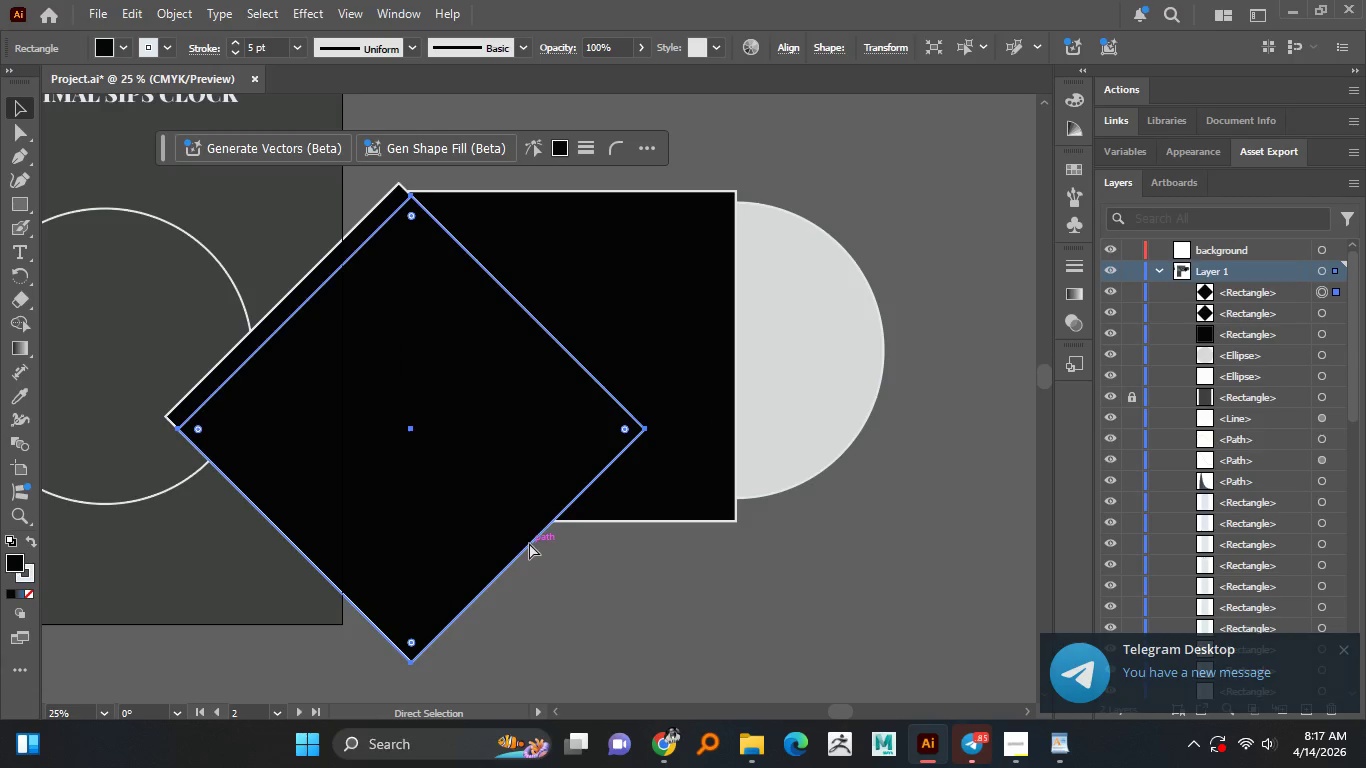 
hold_key(key=AltLeft, duration=0.64)
right_click([526, 546])
 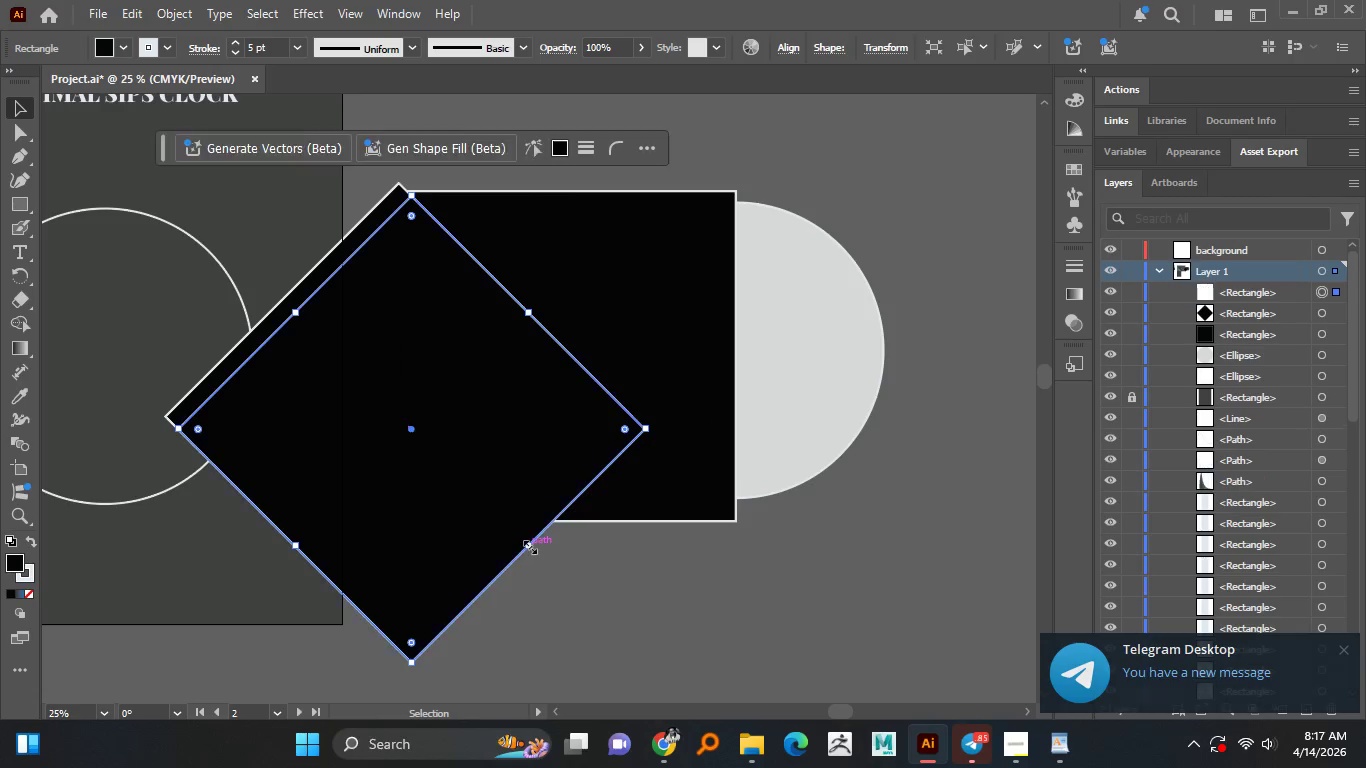 
key(Control+Z)
 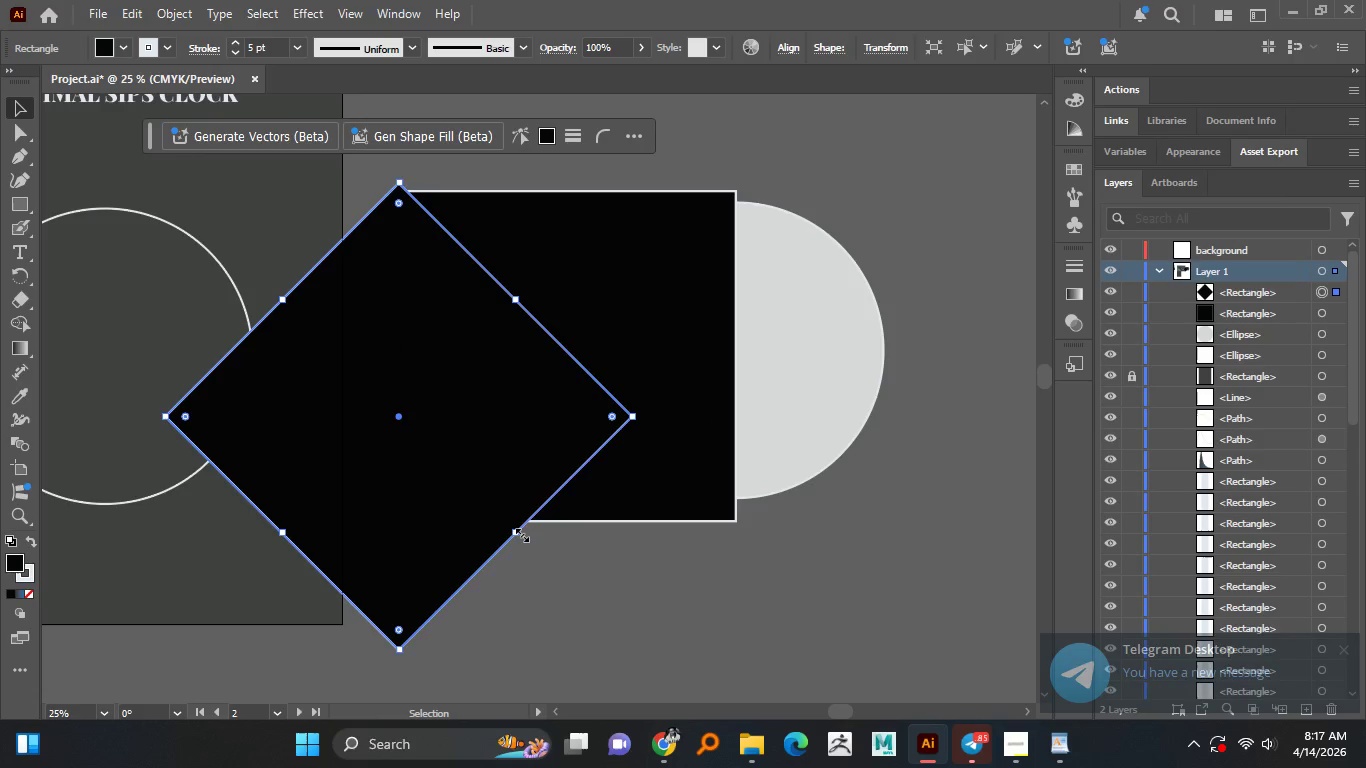 
left_click_drag(start_coordinate=[520, 535], to_coordinate=[611, 629])
 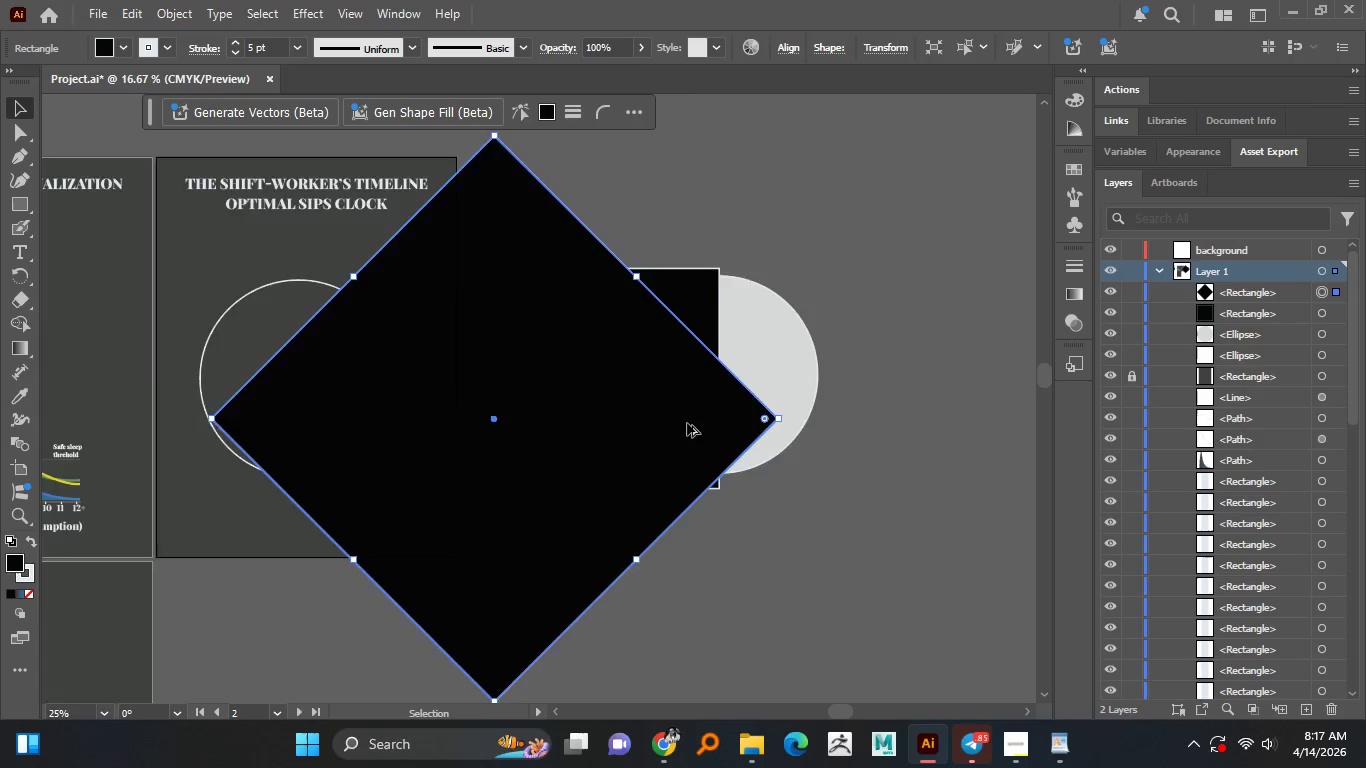 
hold_key(key=AltLeft, duration=2.89)
 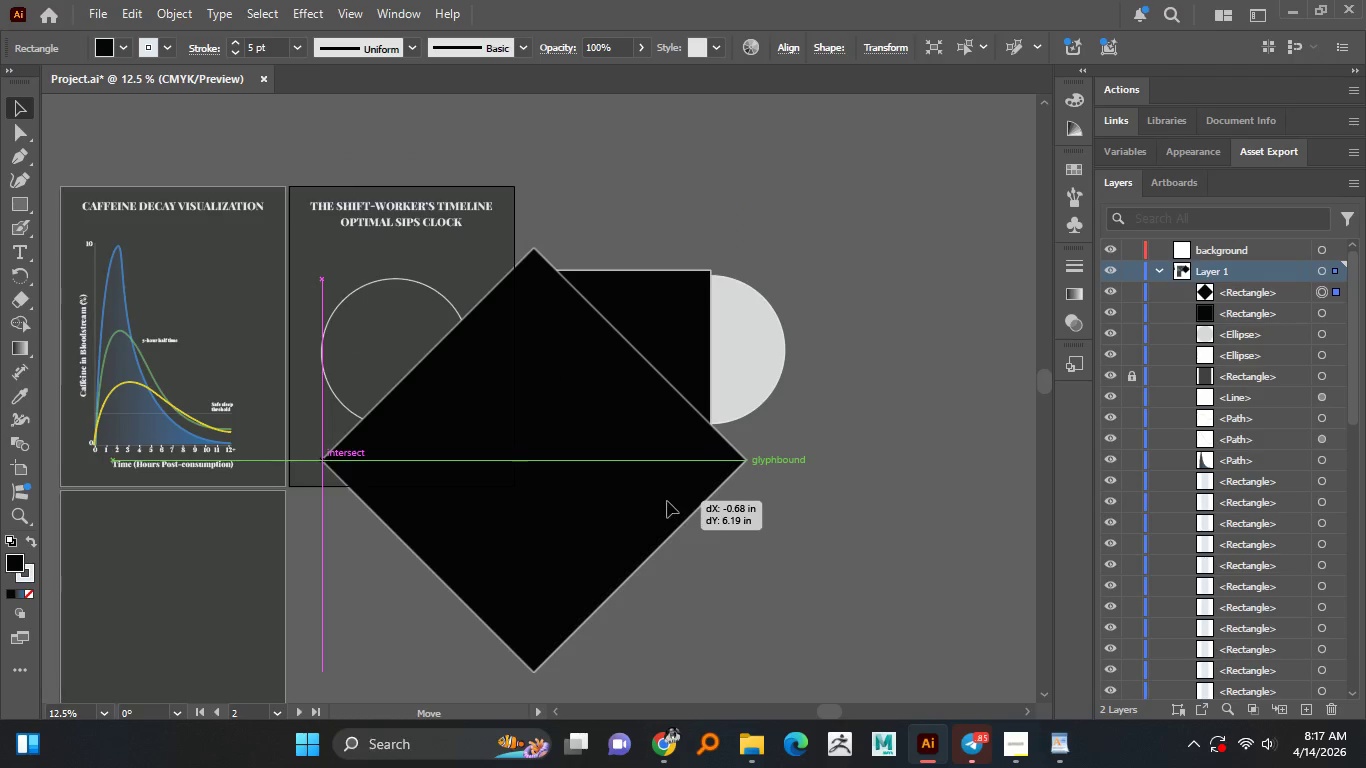 
hold_key(key=ShiftLeft, duration=1.51)
 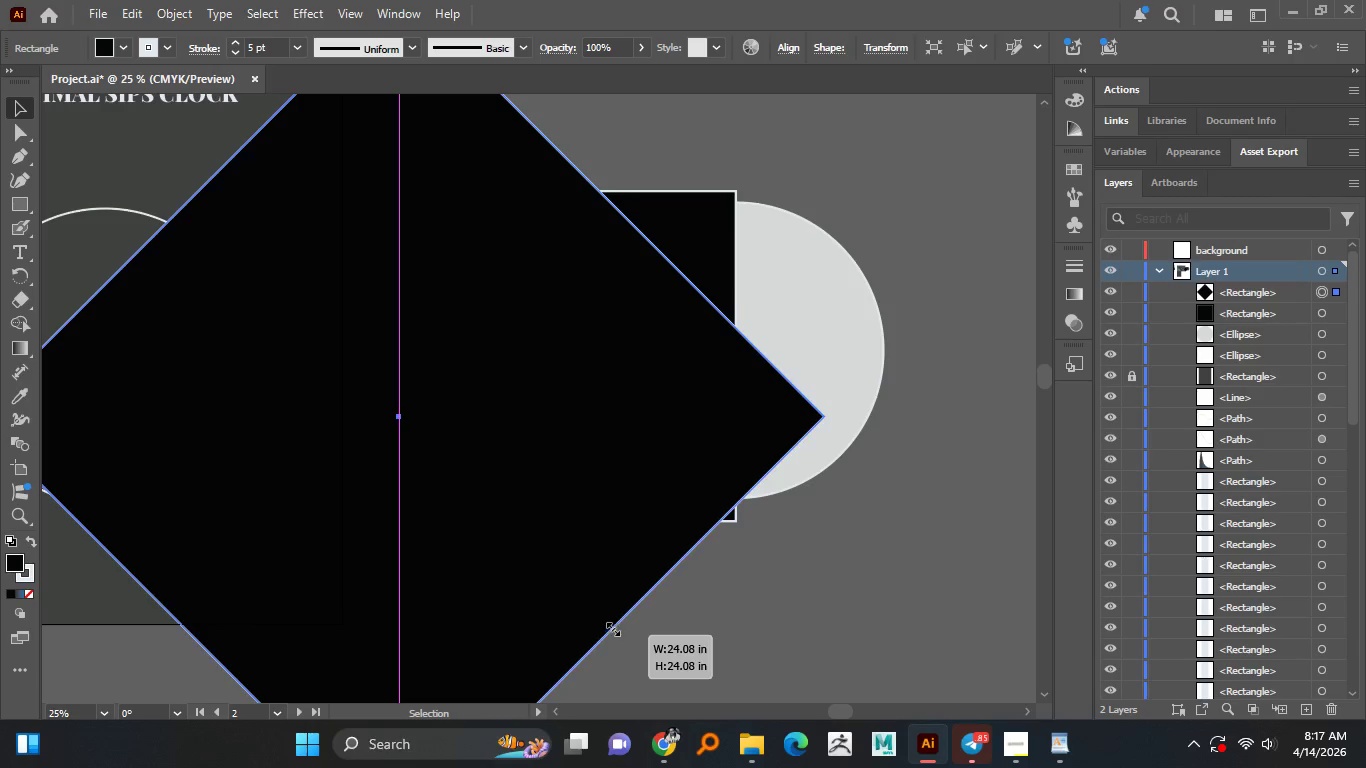 
key(Alt+Shift+ShiftLeft)
 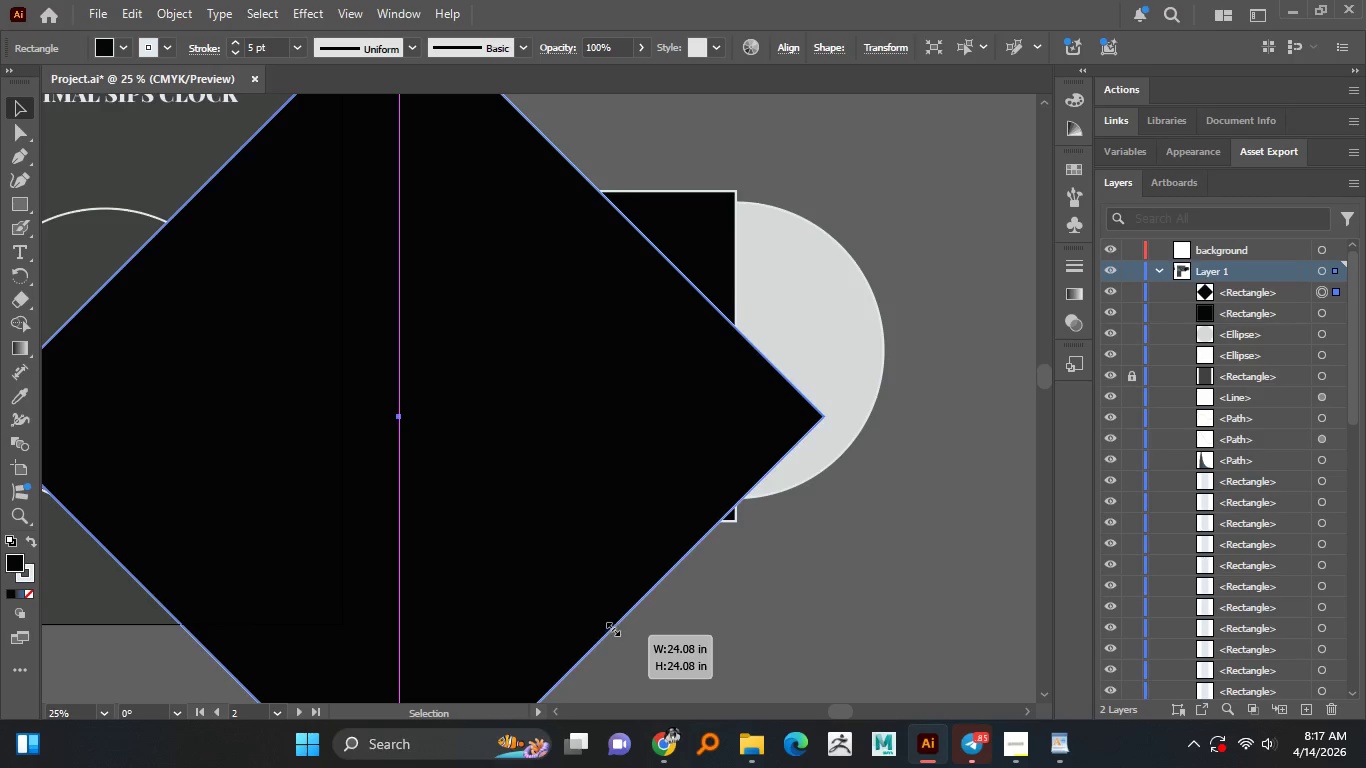 
key(Alt+Shift+ShiftLeft)
 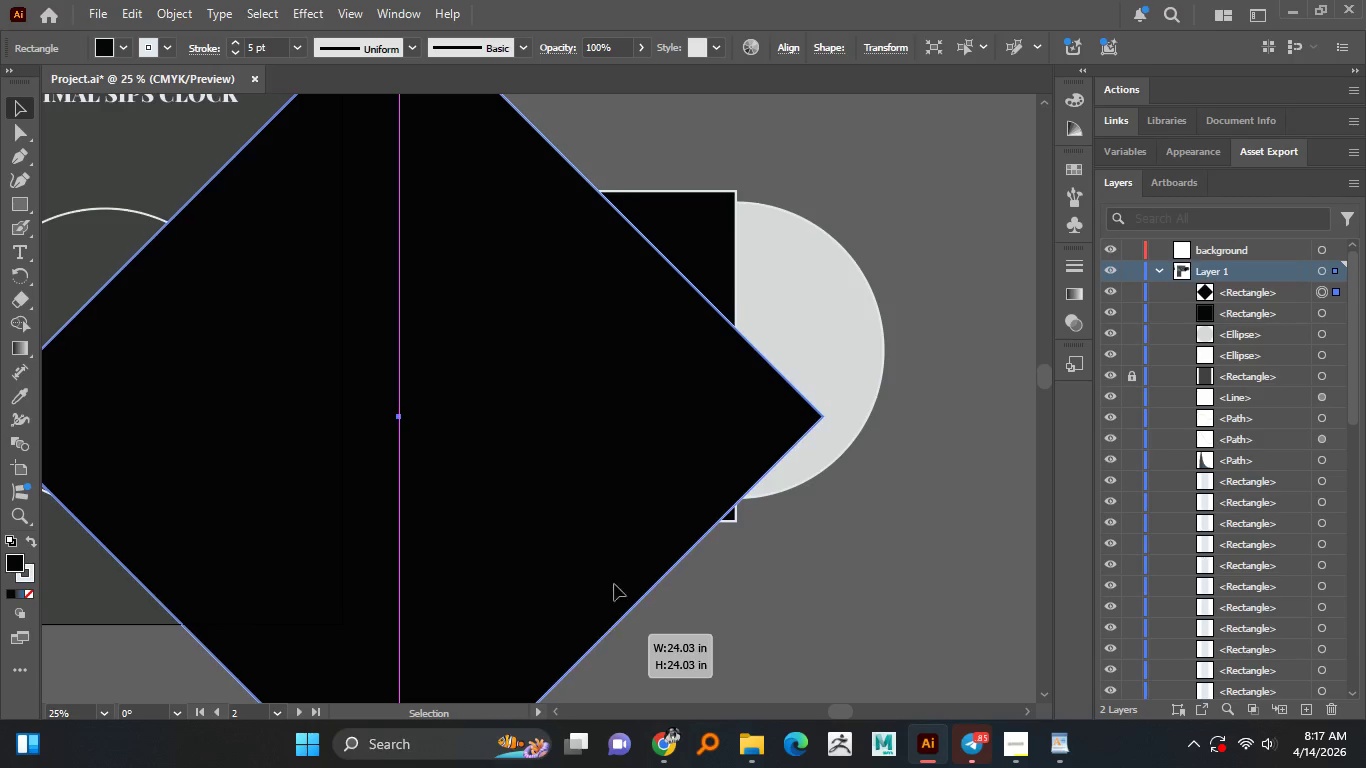 
key(Alt+Shift+ShiftLeft)
 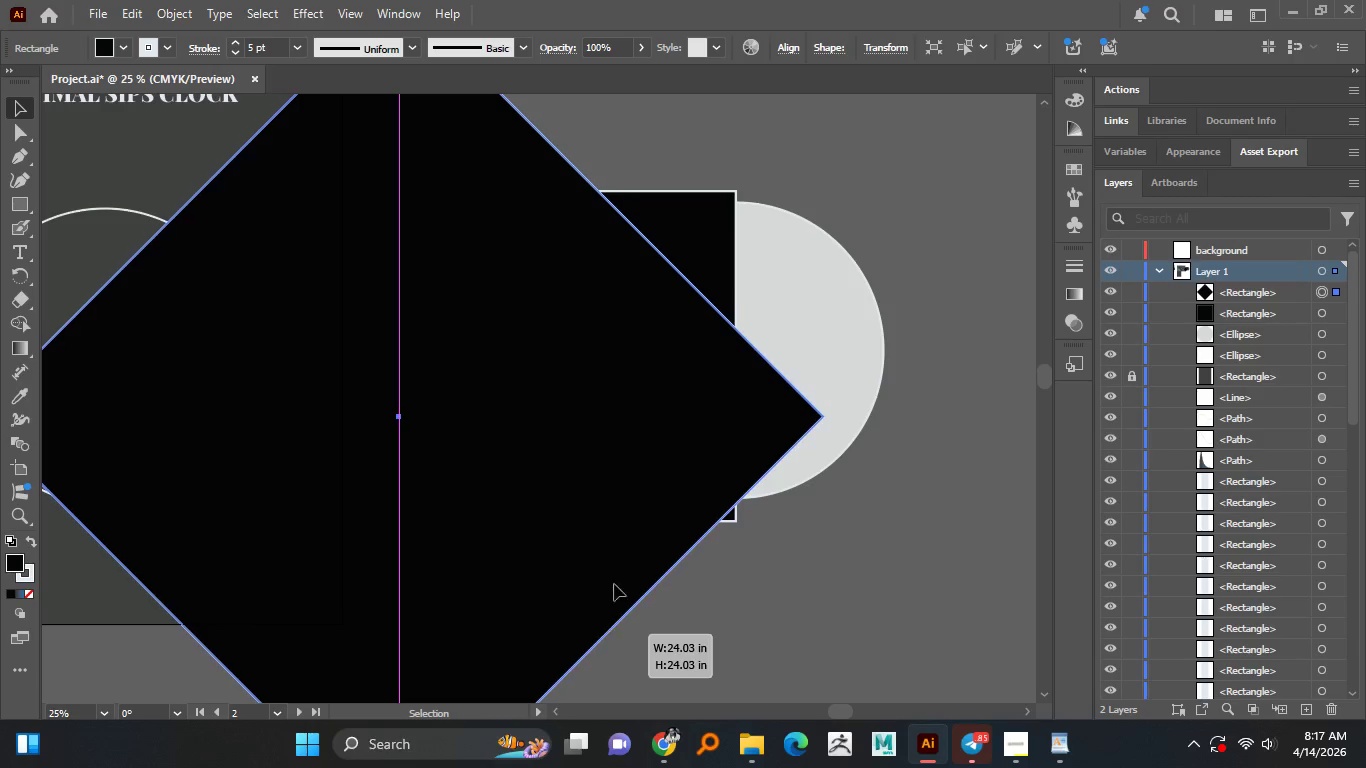 
key(Alt+Shift+ShiftLeft)
 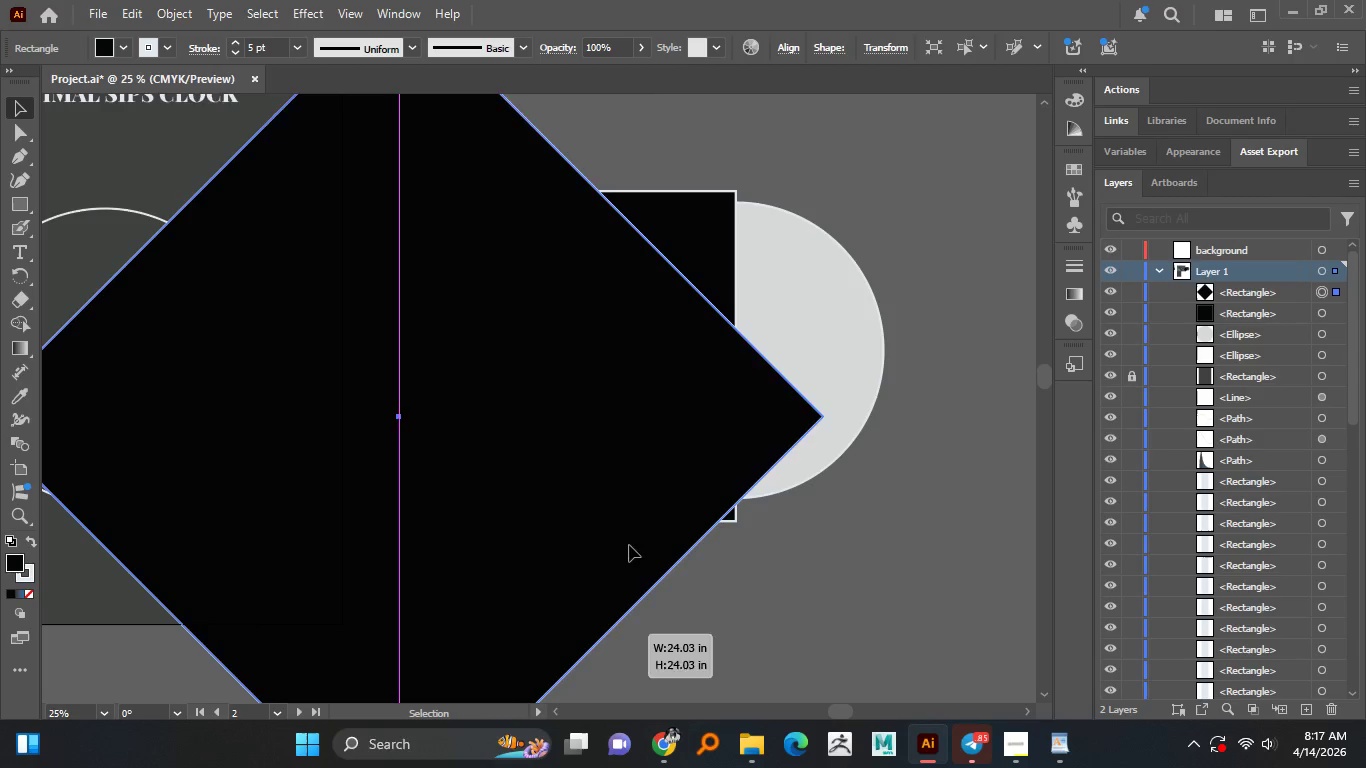 
key(Alt+Shift+ShiftLeft)
 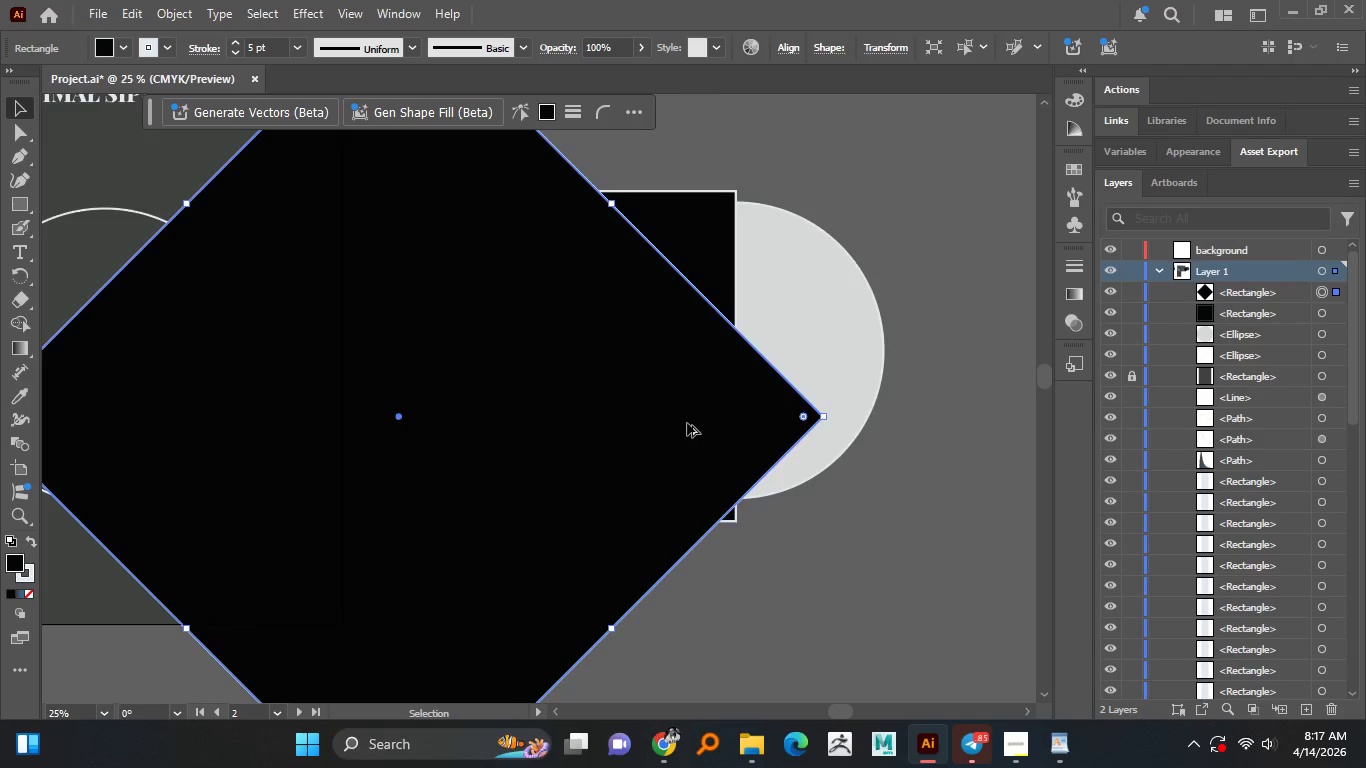 
scroll: coordinate [687, 423], scroll_direction: down, amount: 2.0
 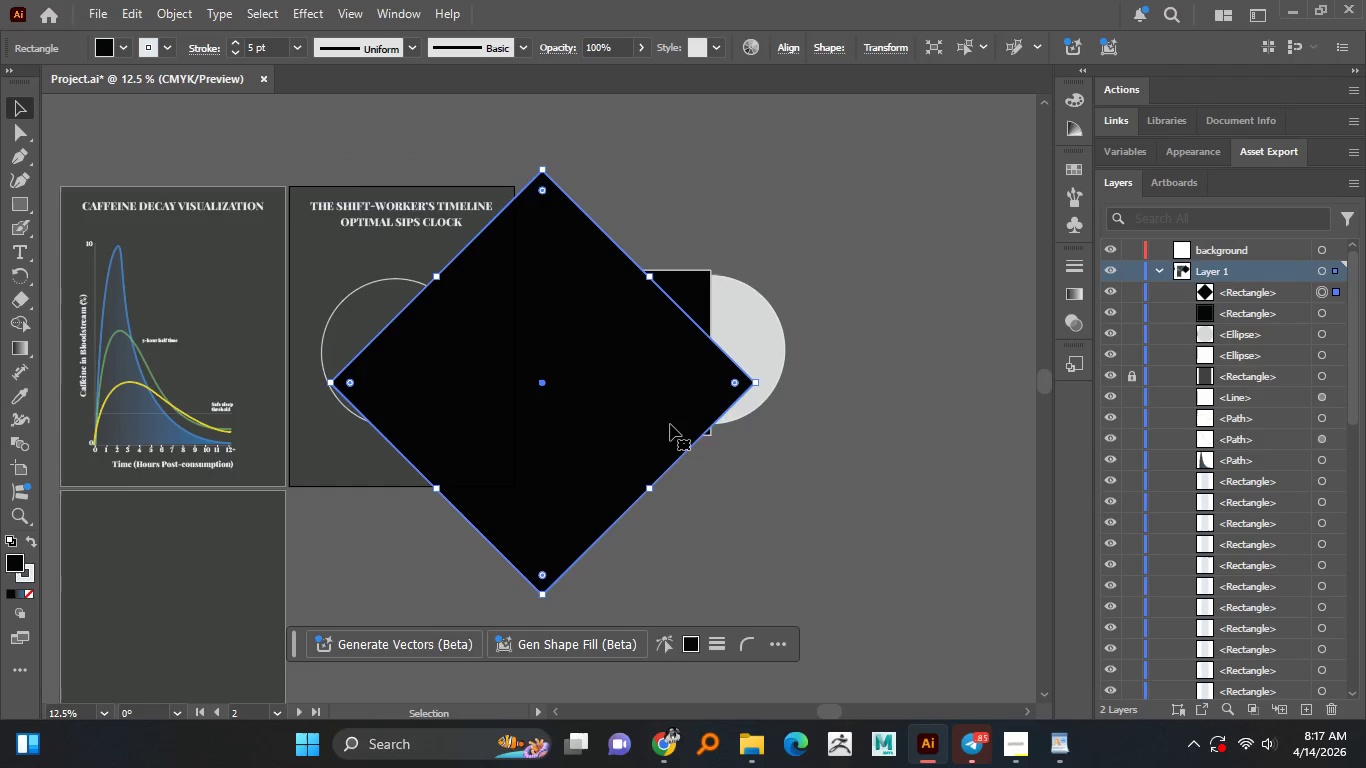 
left_click_drag(start_coordinate=[669, 424], to_coordinate=[729, 485])
 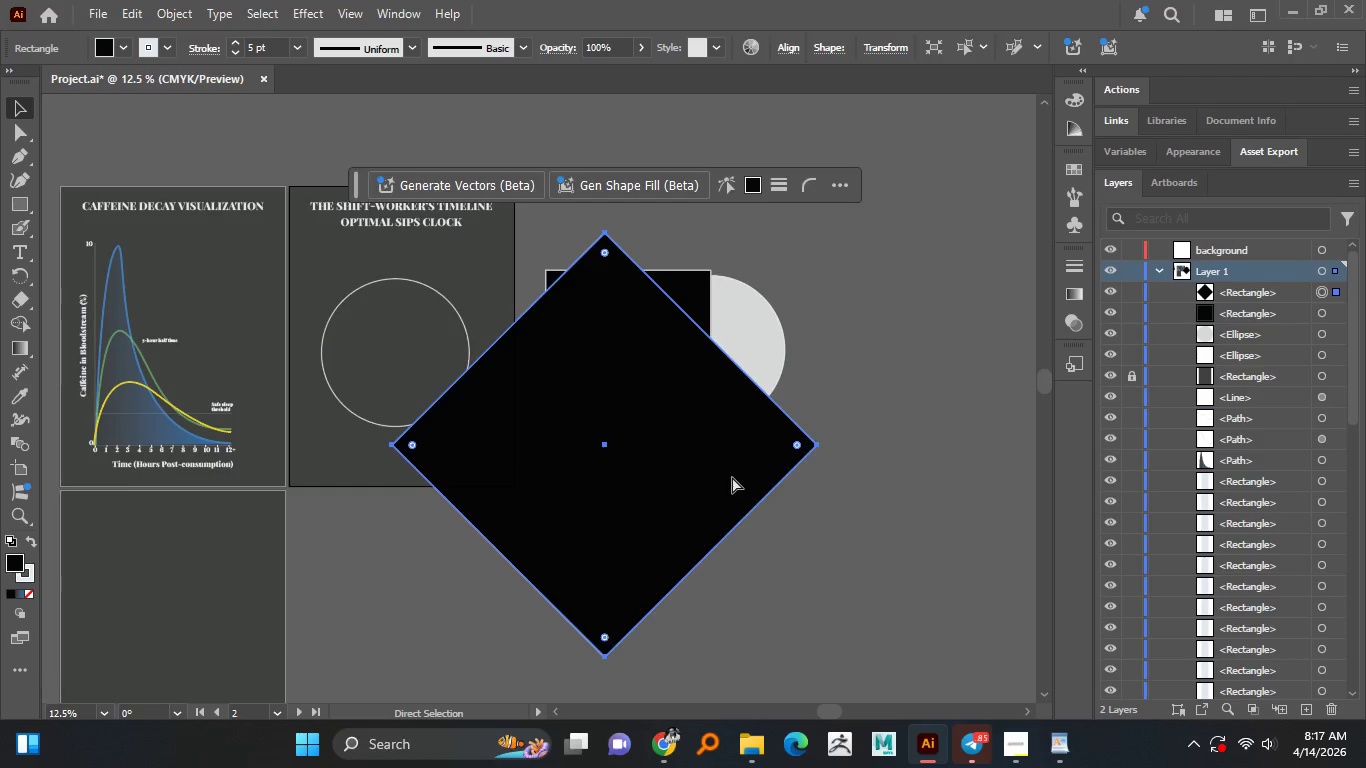 
left_click([729, 485])
 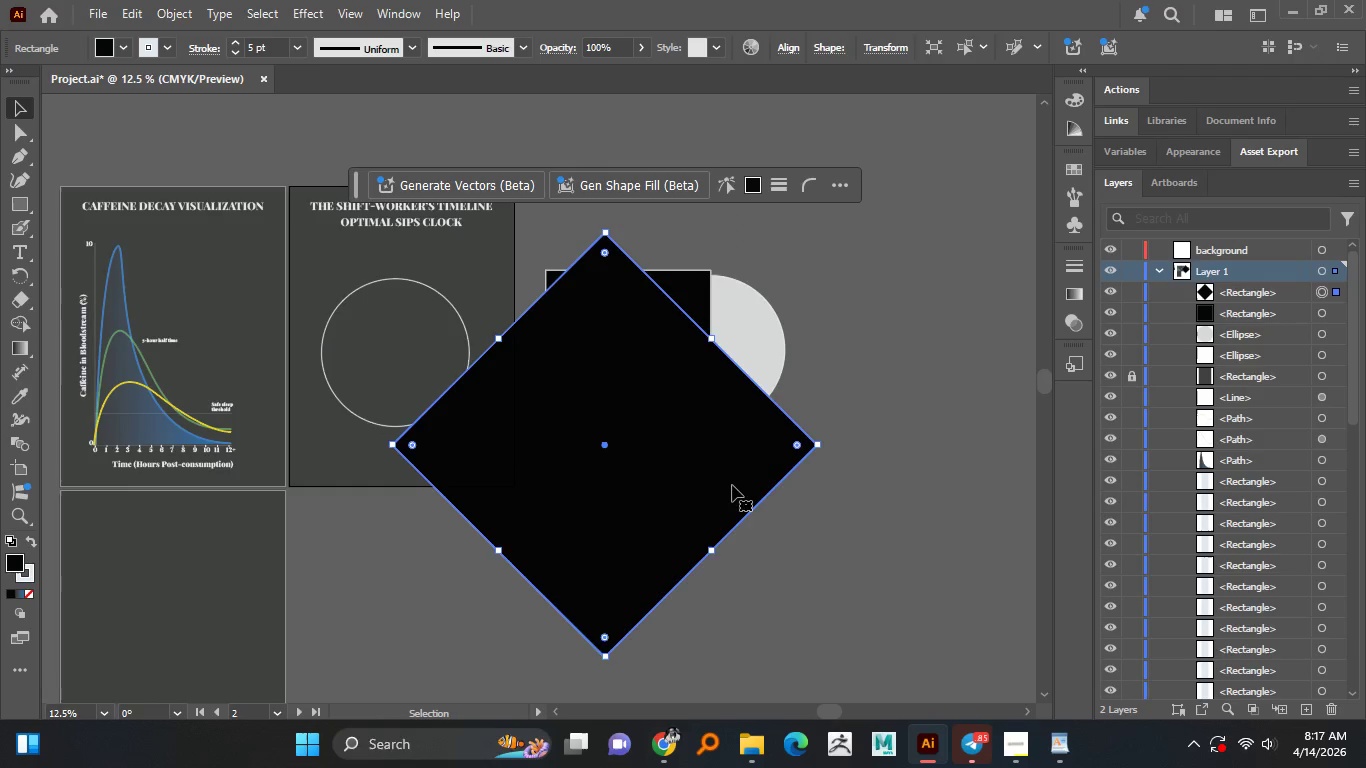 
right_click([729, 485])
 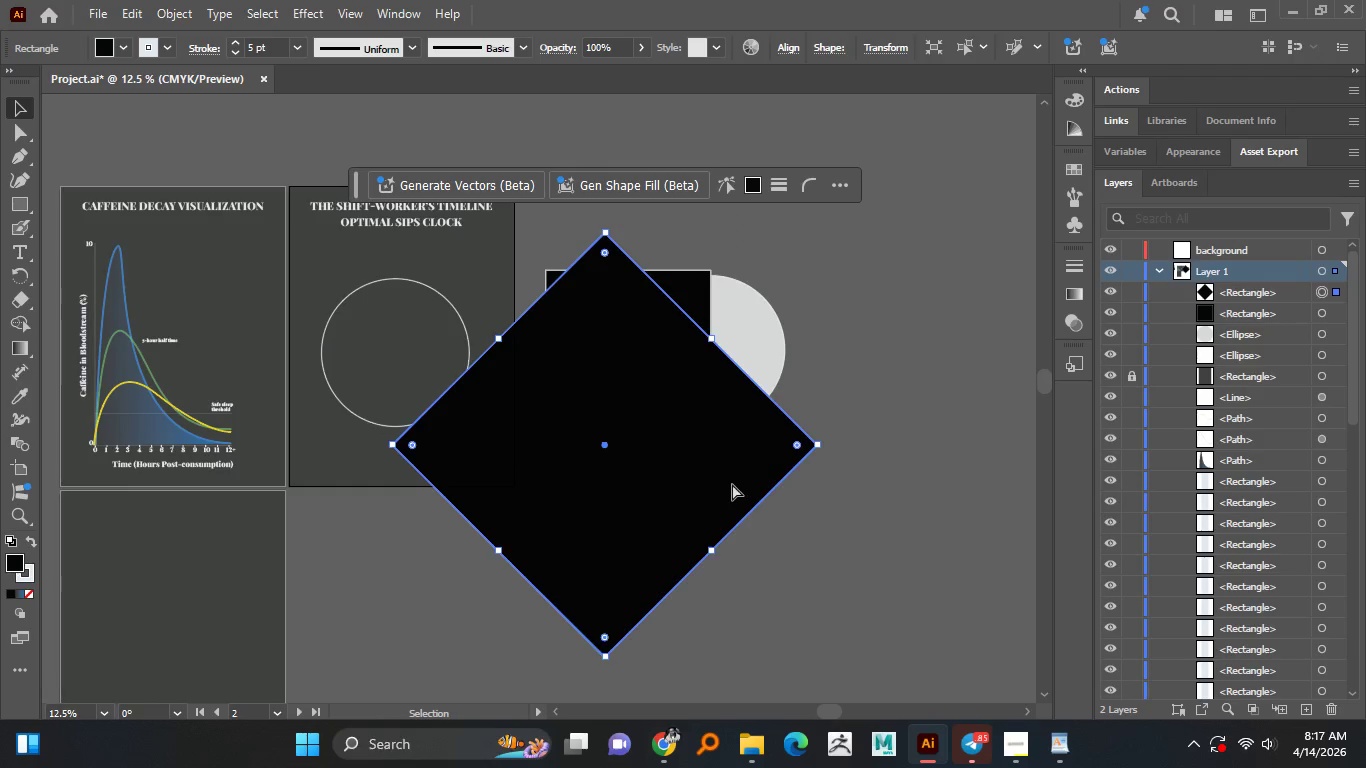 
key(Control+Z)
 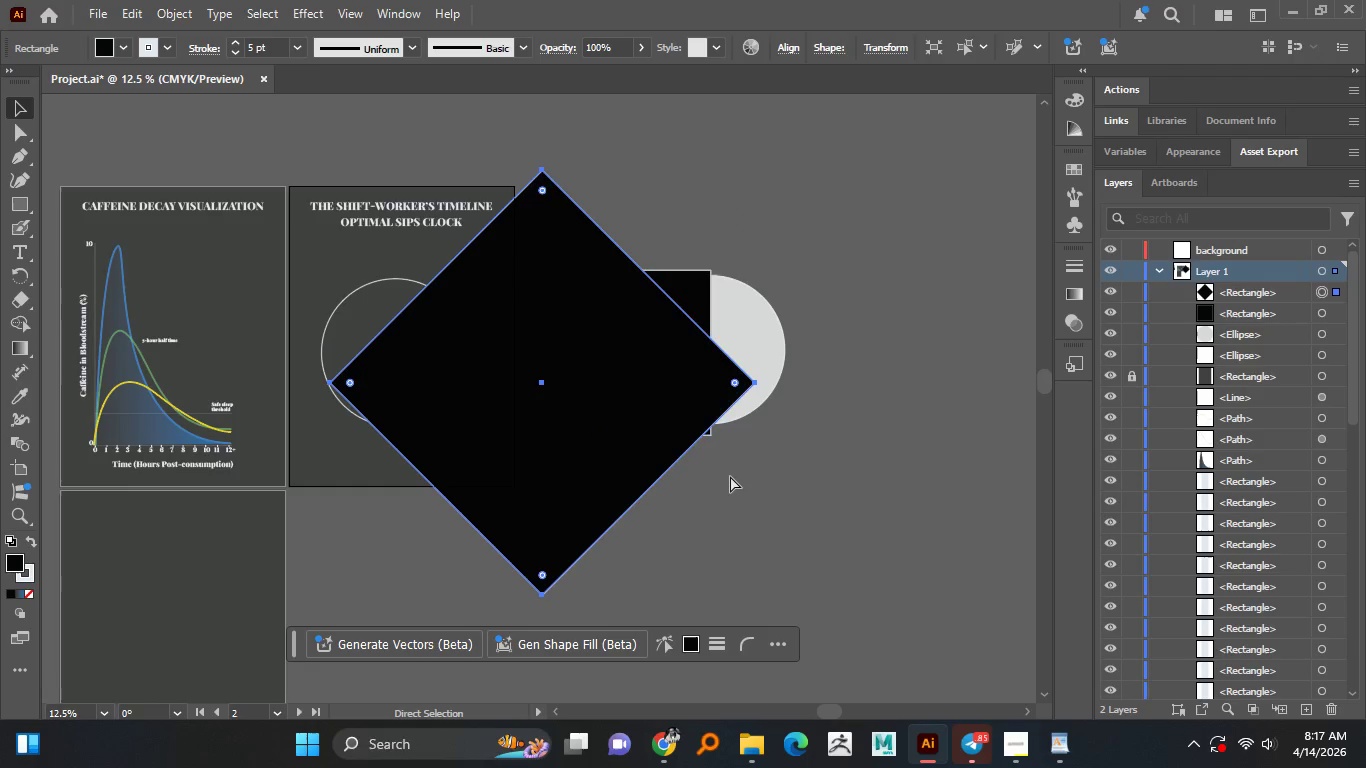 
key(Control+Z)
 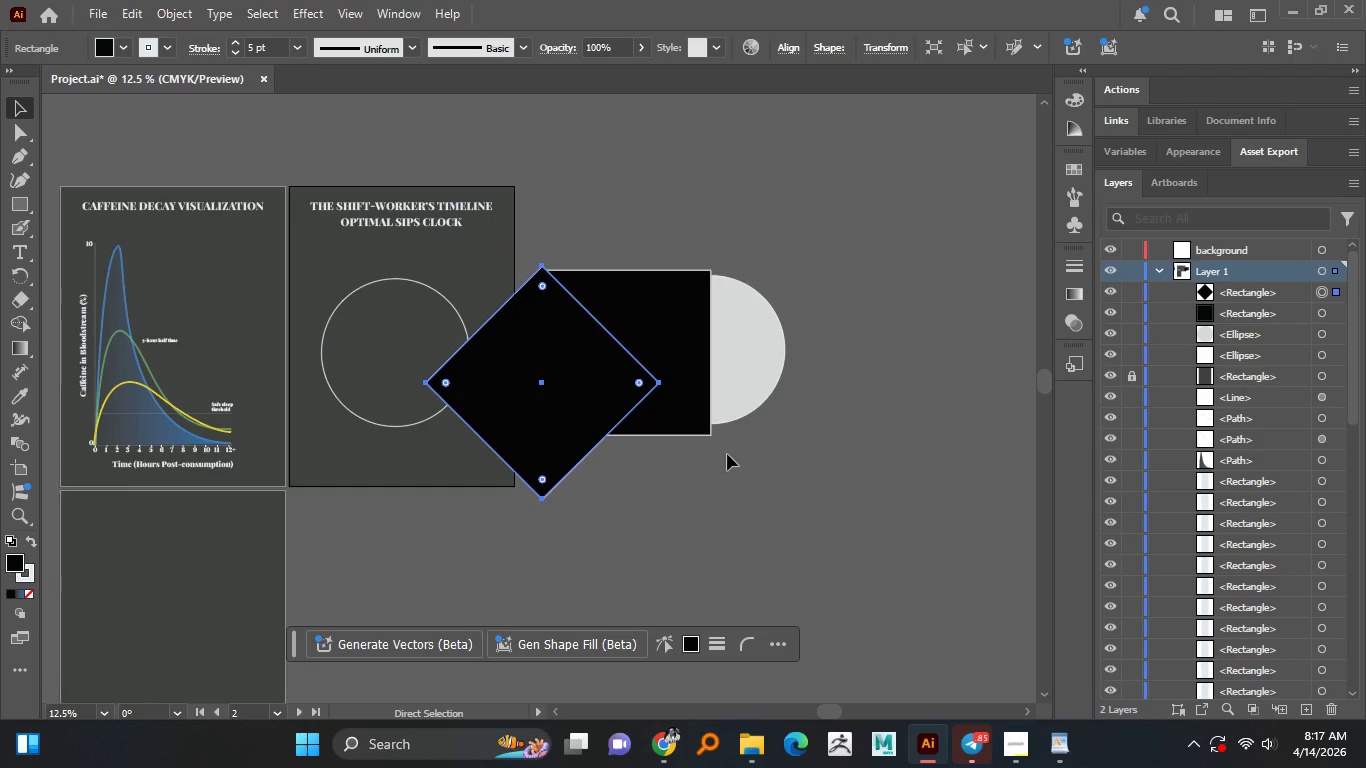 
hold_key(key=AltLeft, duration=0.83)
scroll: coordinate [687, 407], scroll_direction: up, amount: 2.0
 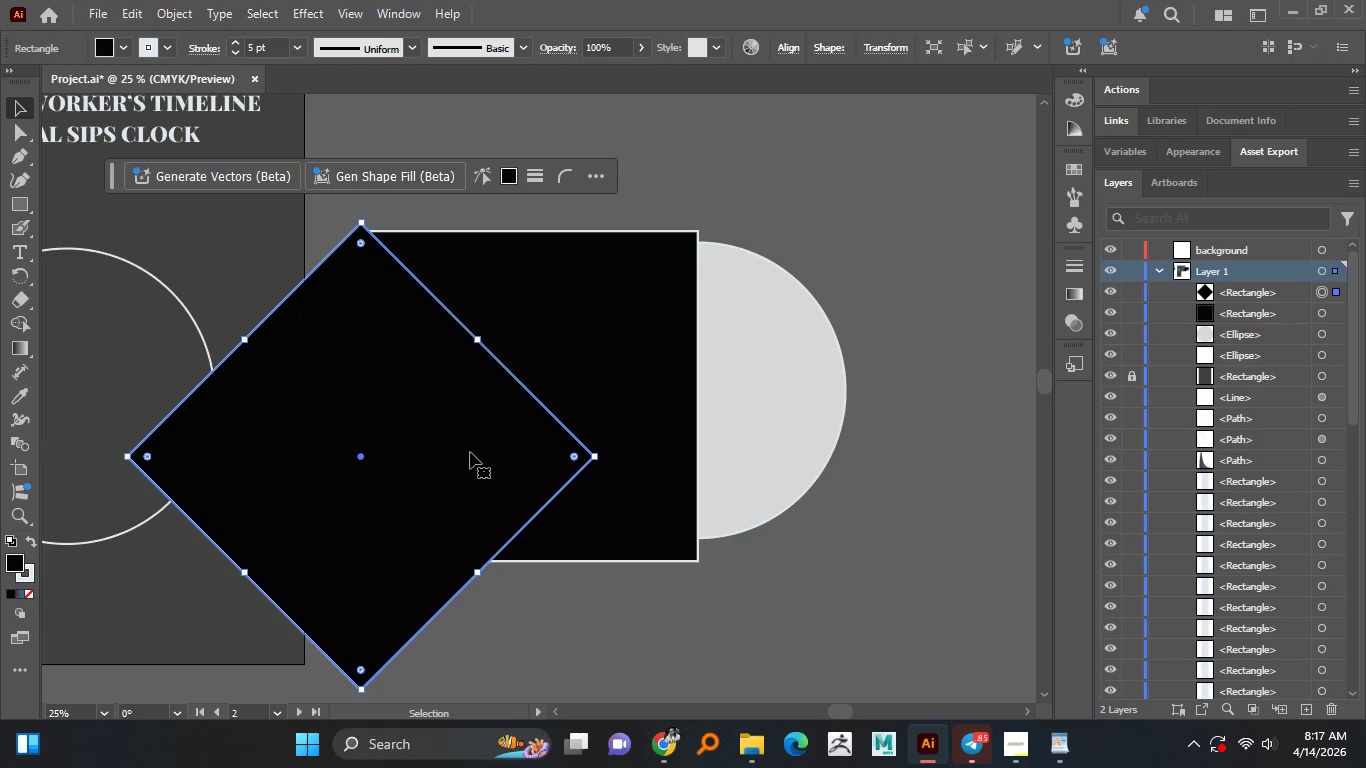 
left_click_drag(start_coordinate=[469, 452], to_coordinate=[711, 515])
 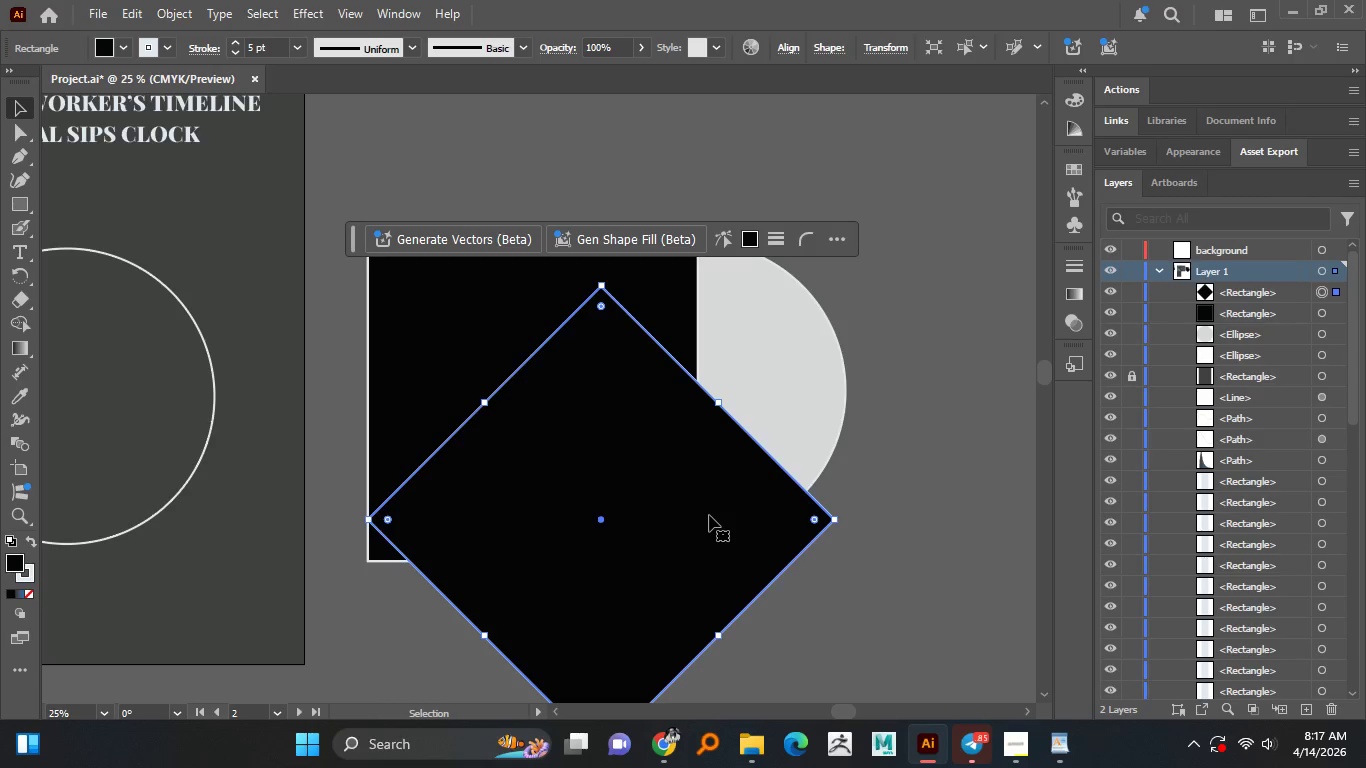 
right_click([713, 508])
 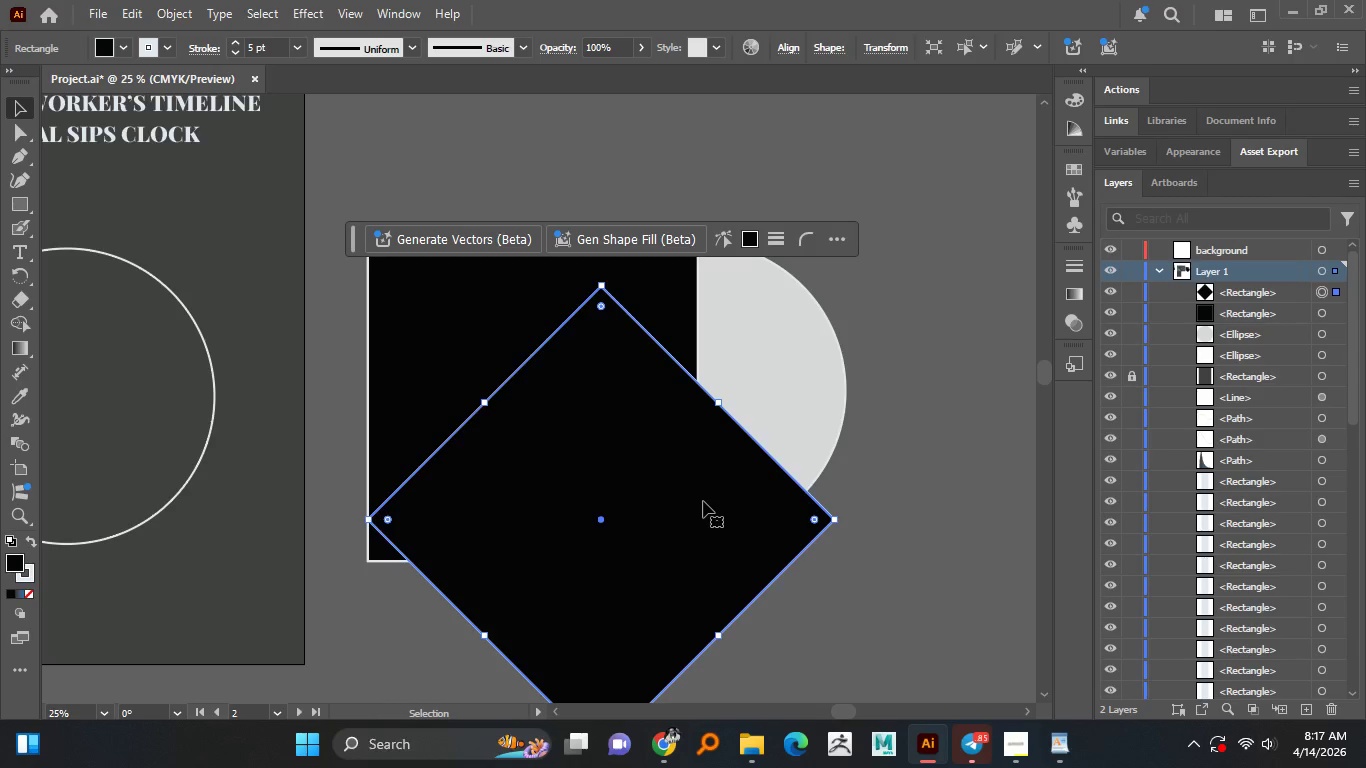 
wait(8.64)
 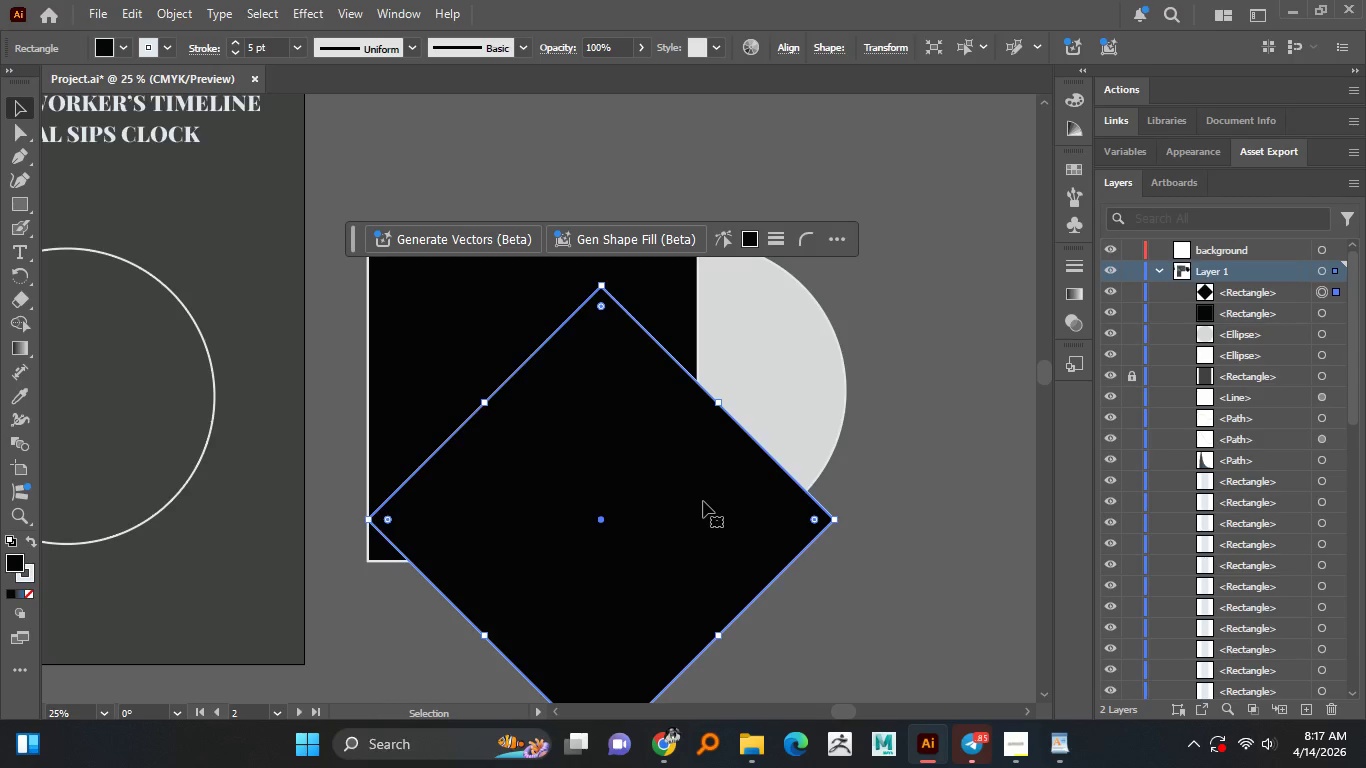 
left_click([1023, 740])